 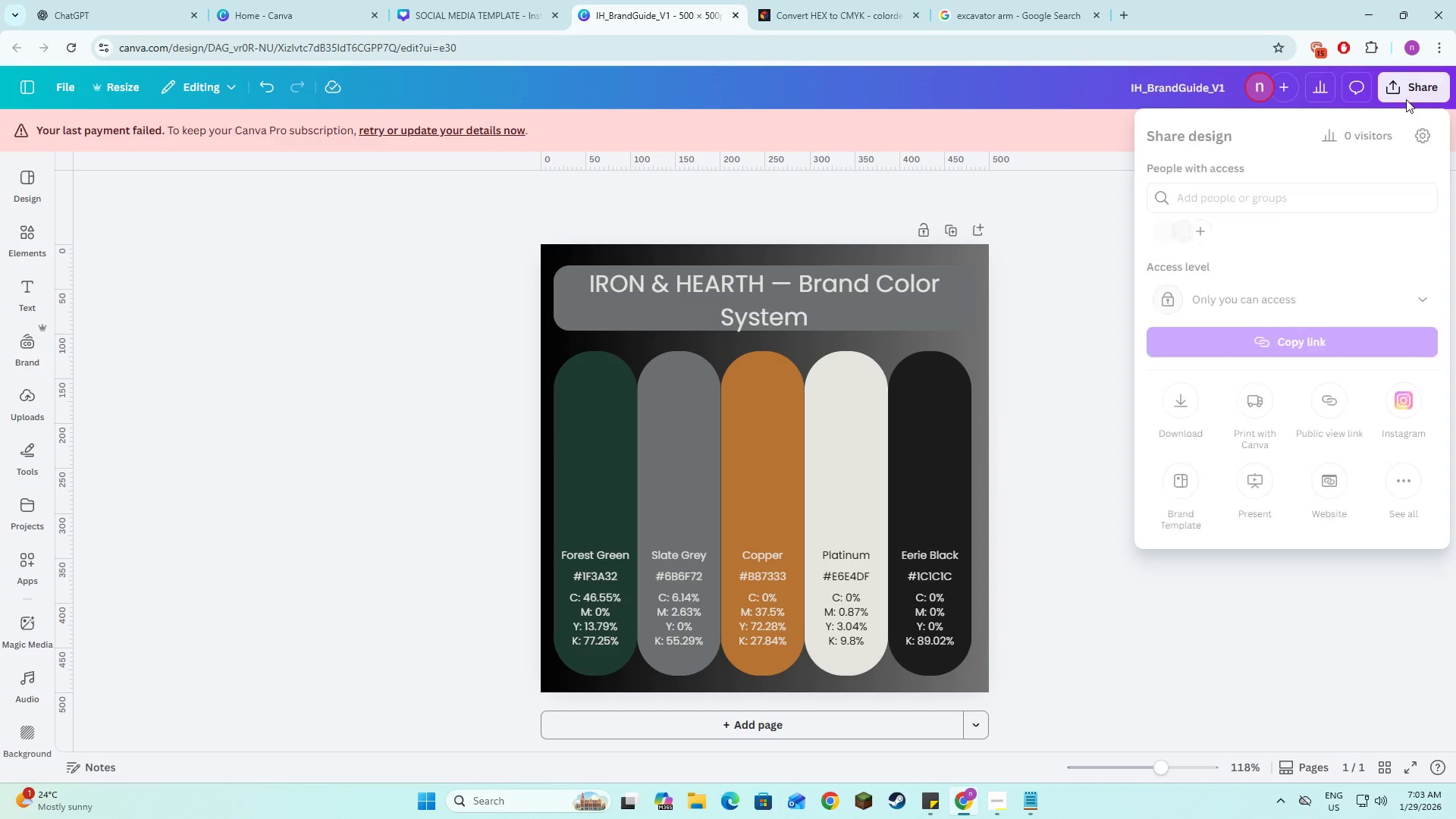 
left_click([1189, 400])
 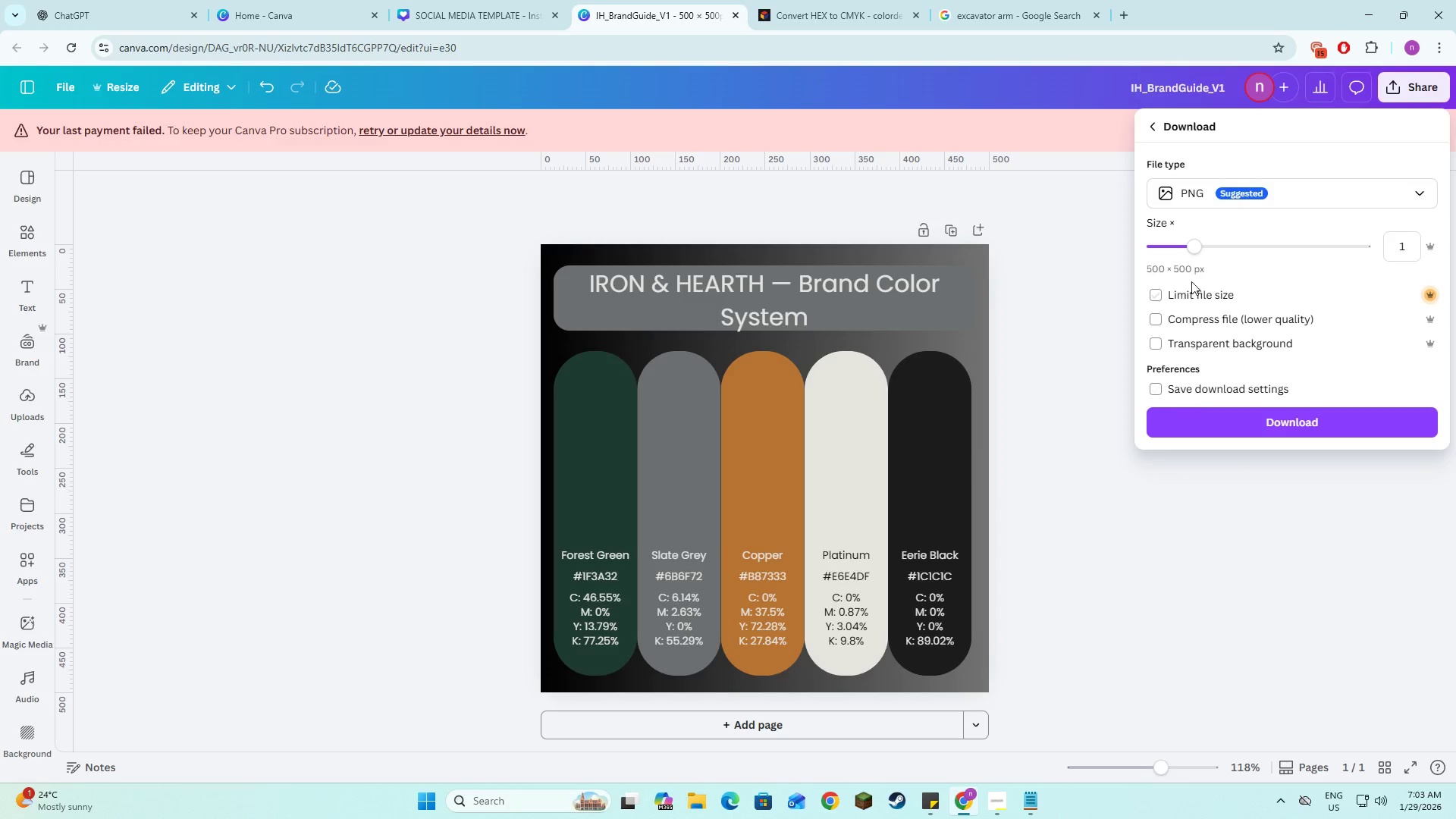 
left_click([1187, 196])
 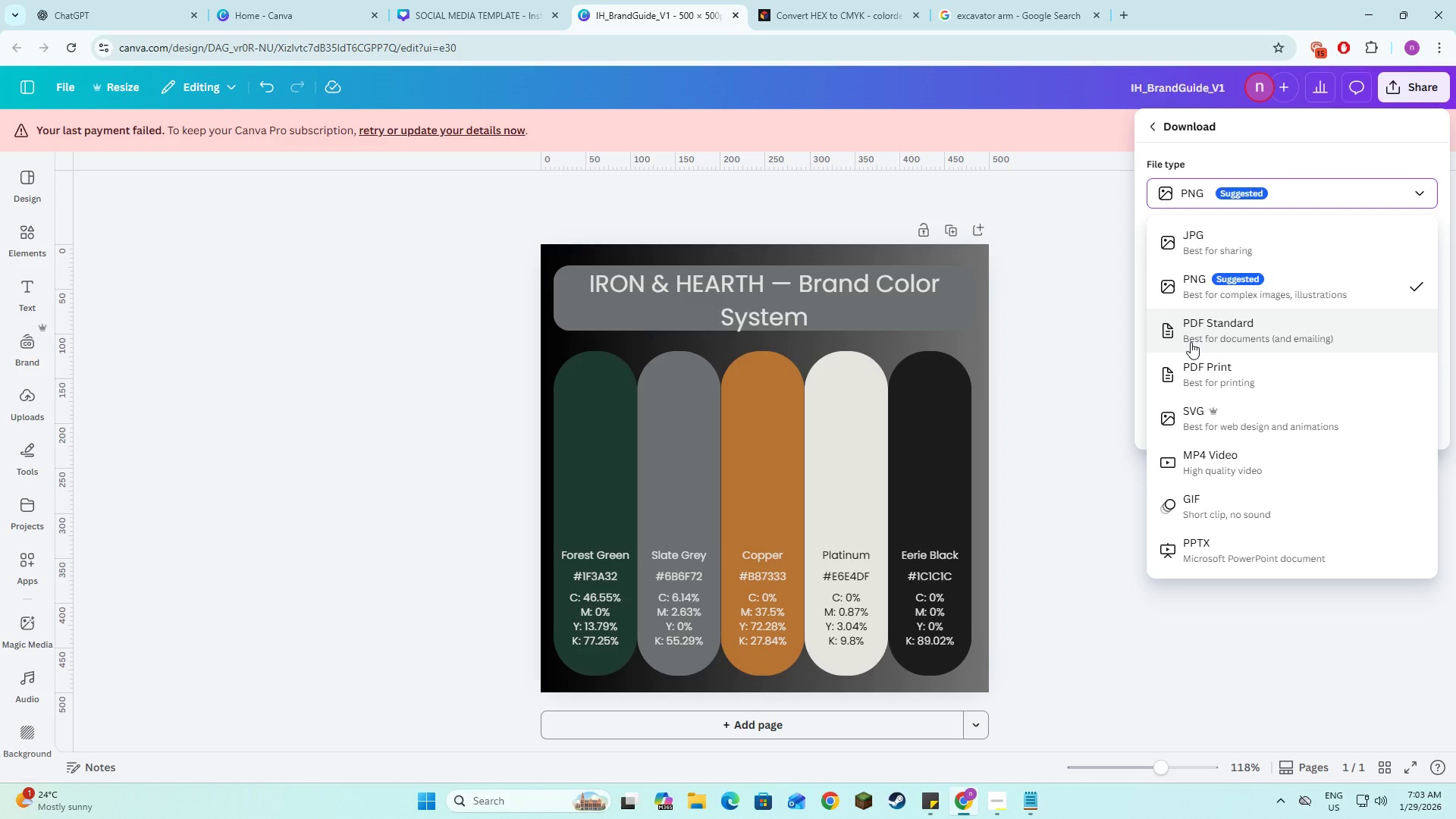 
left_click([1191, 342])
 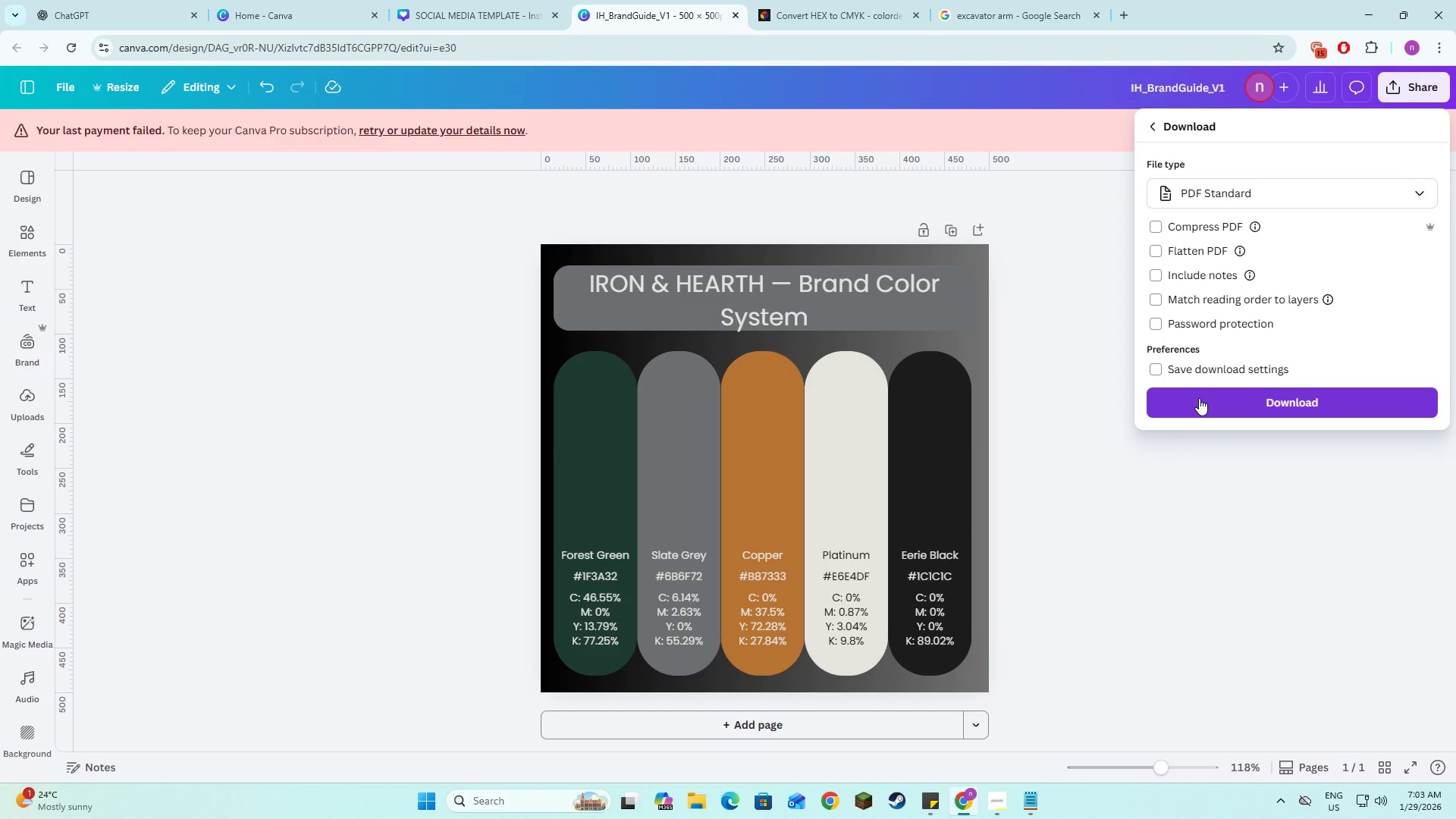 
wait(6.27)
 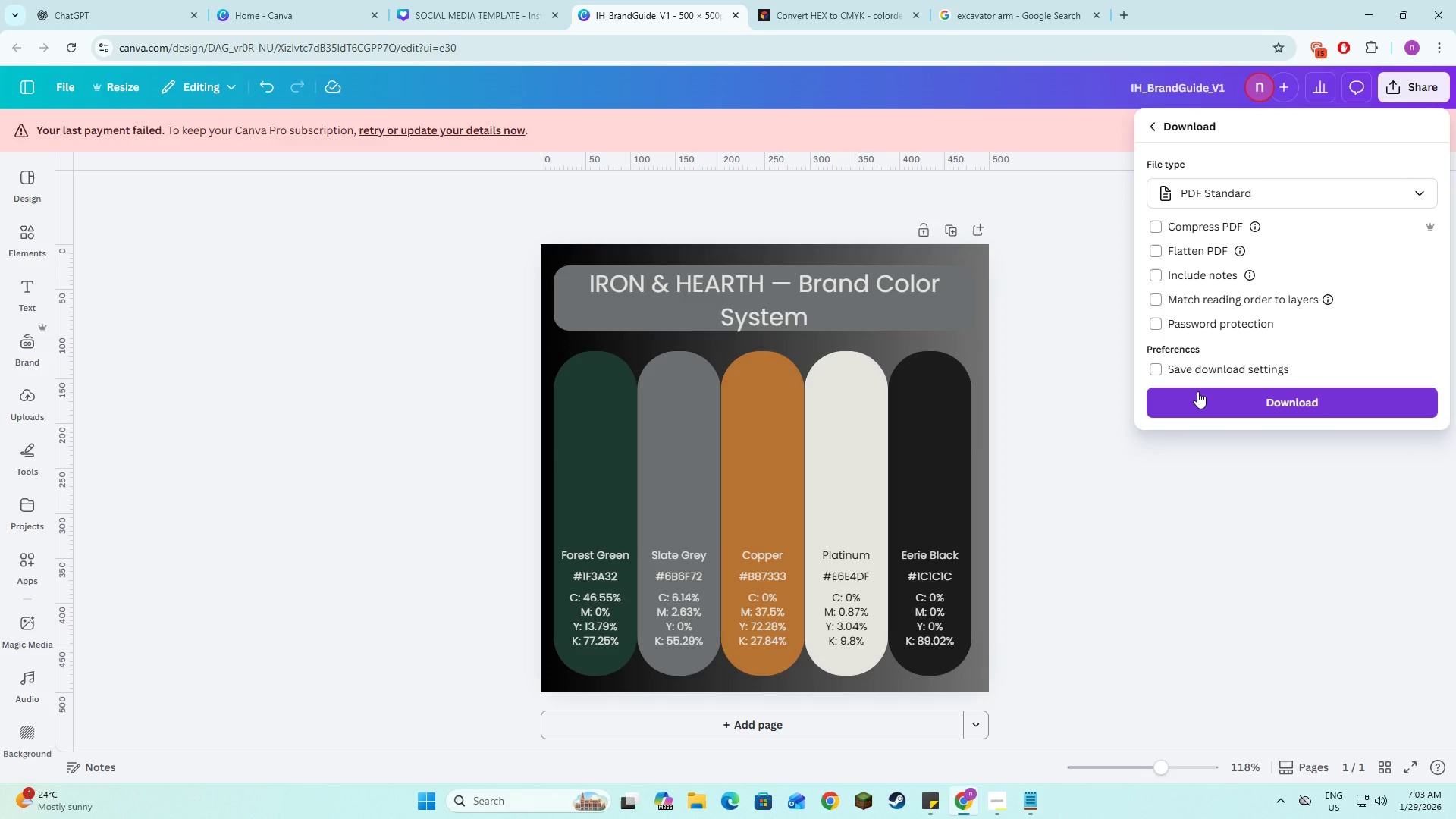 
left_click([1199, 398])
 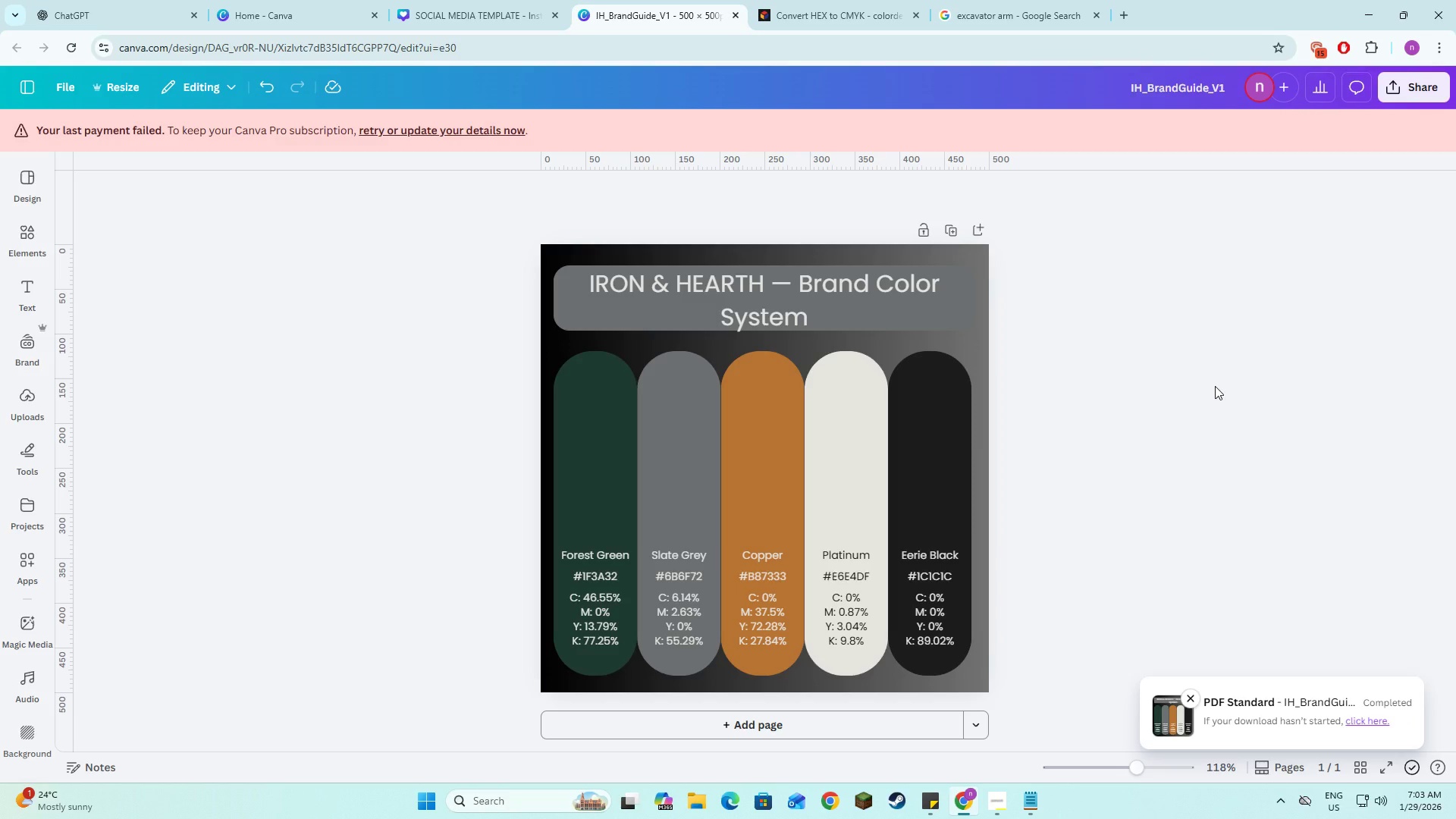 
wait(5.02)
 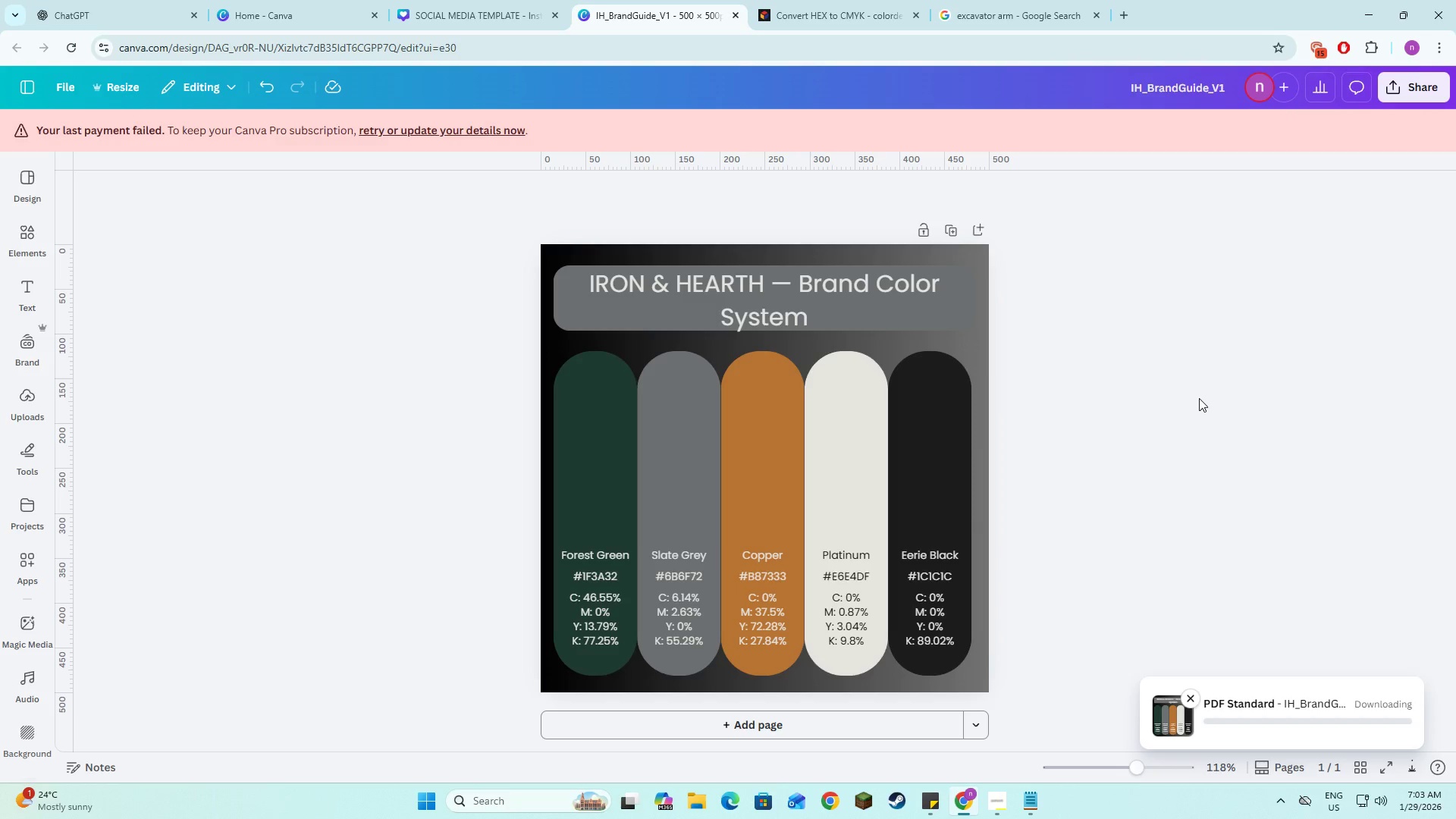 
key(Alt+AltLeft)
 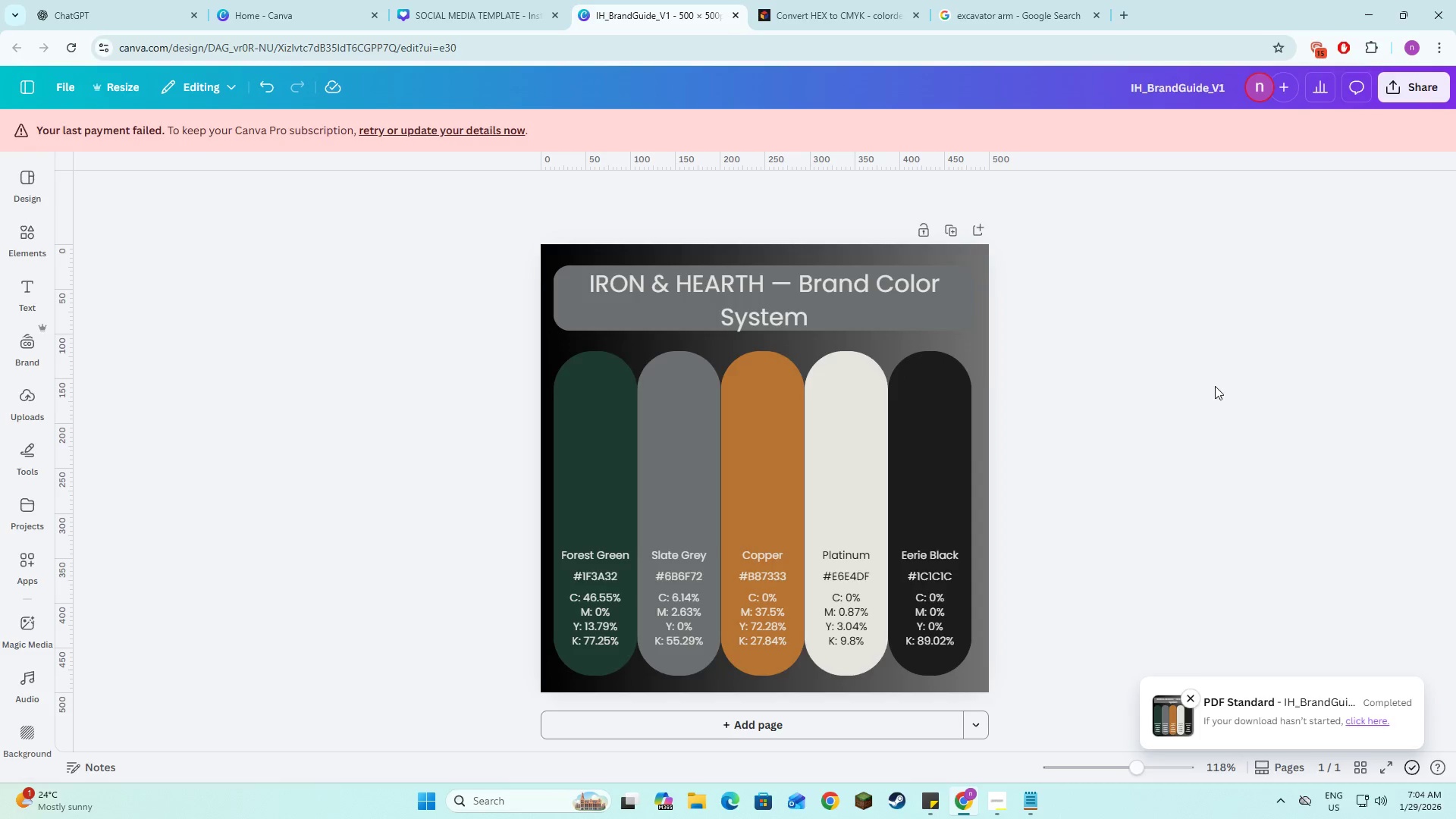 
key(Alt+Tab)